 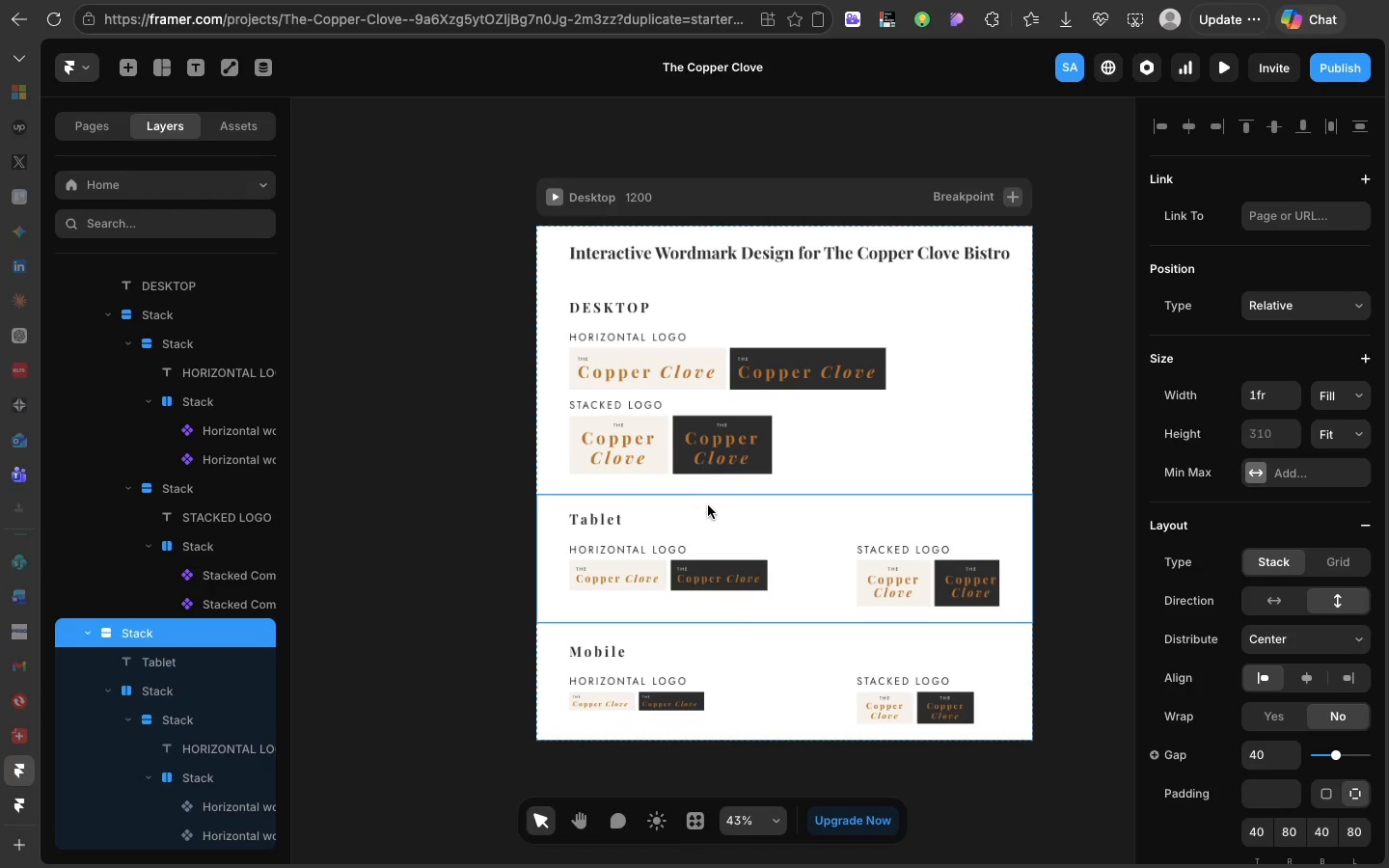 
left_click([789, 574])
 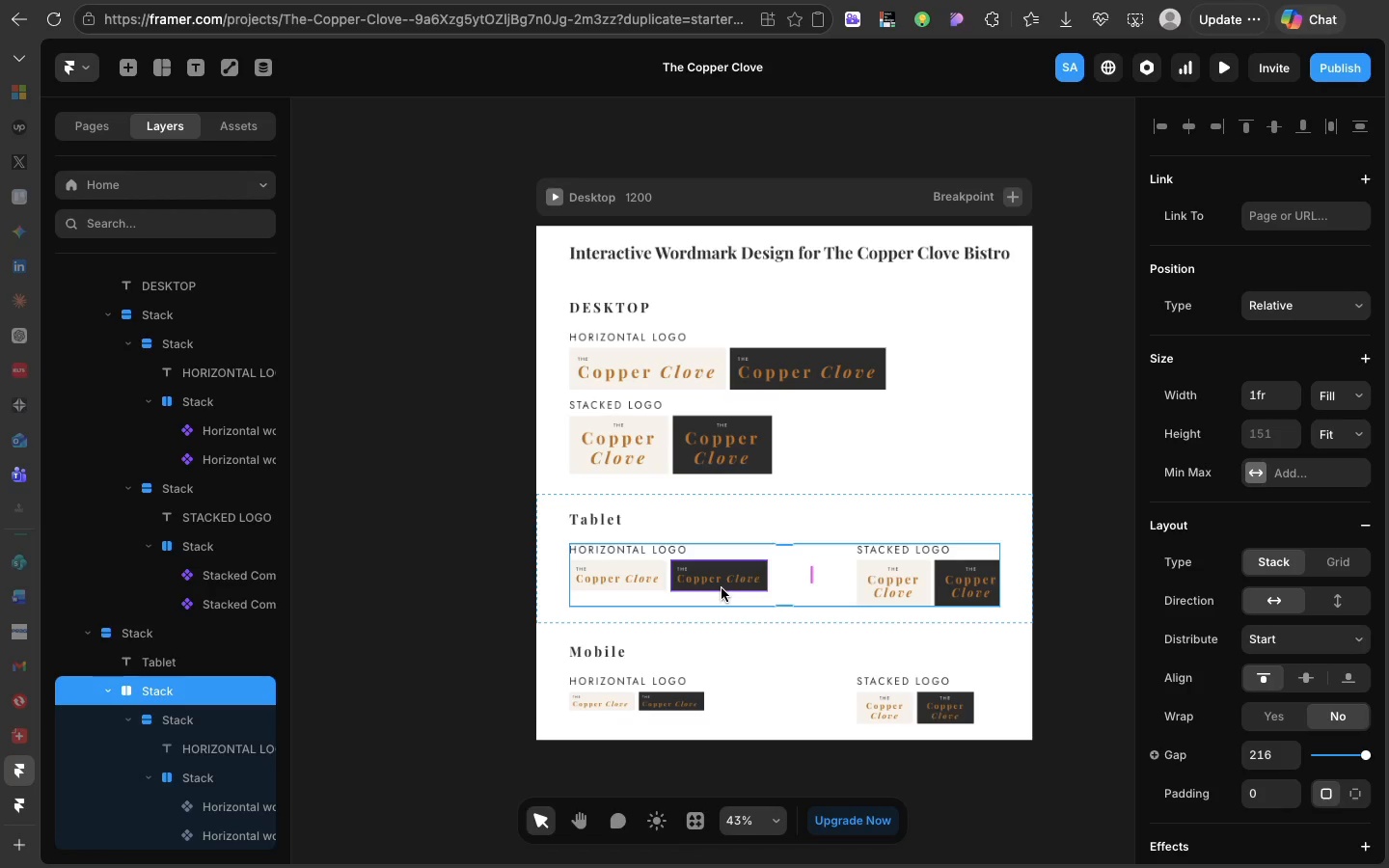 
wait(34.41)
 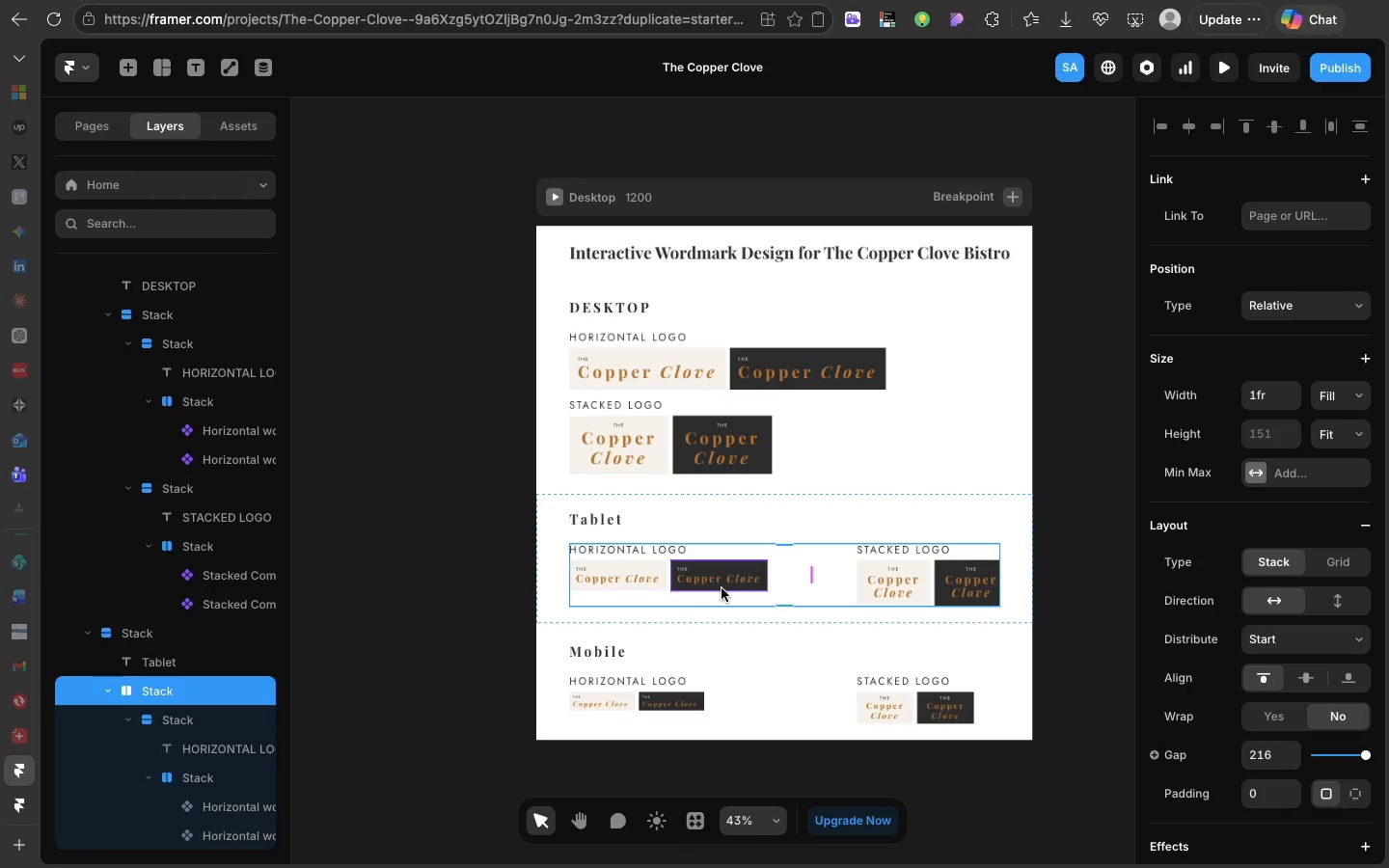 
left_click([646, 594])
 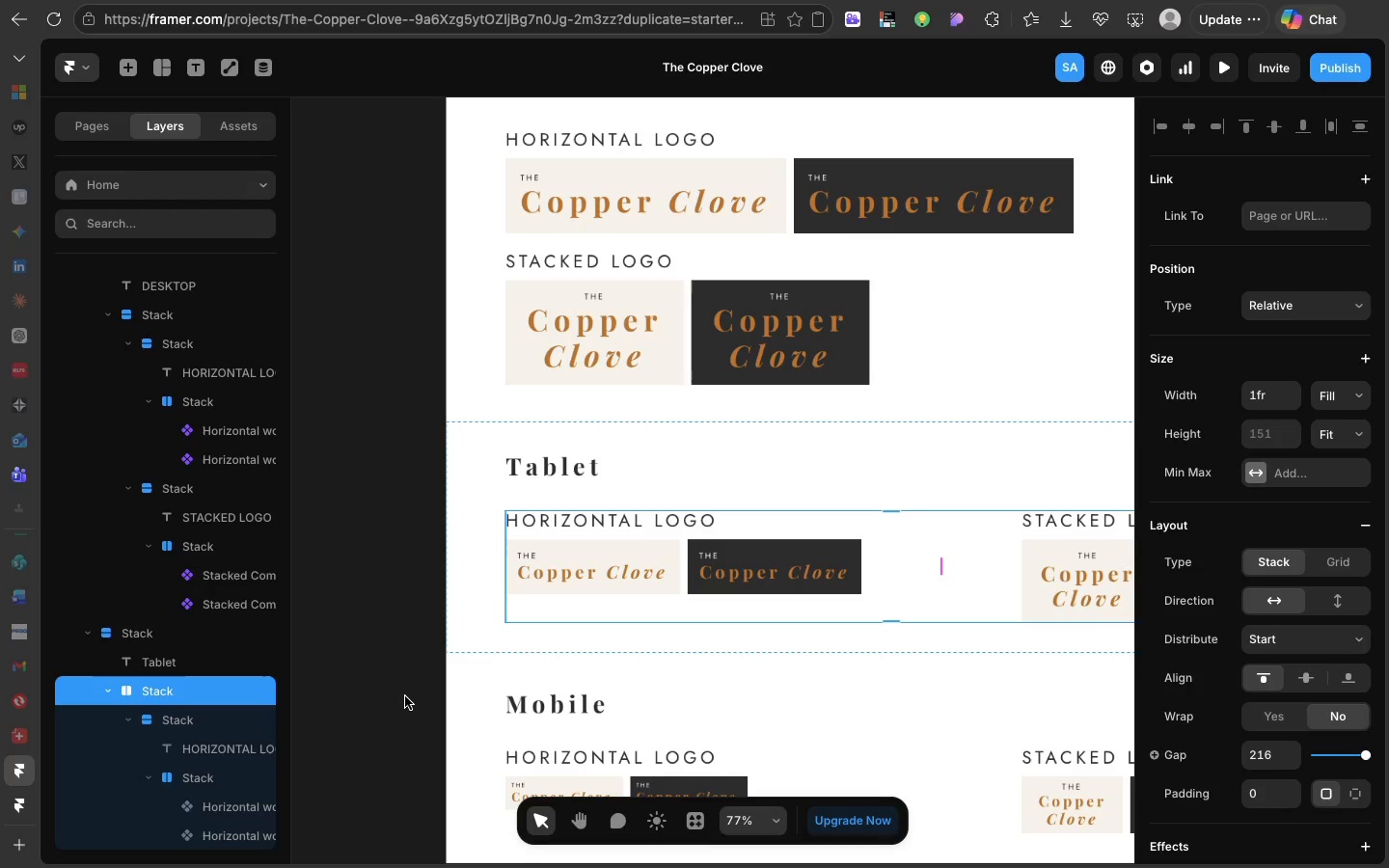 
wait(184.34)
 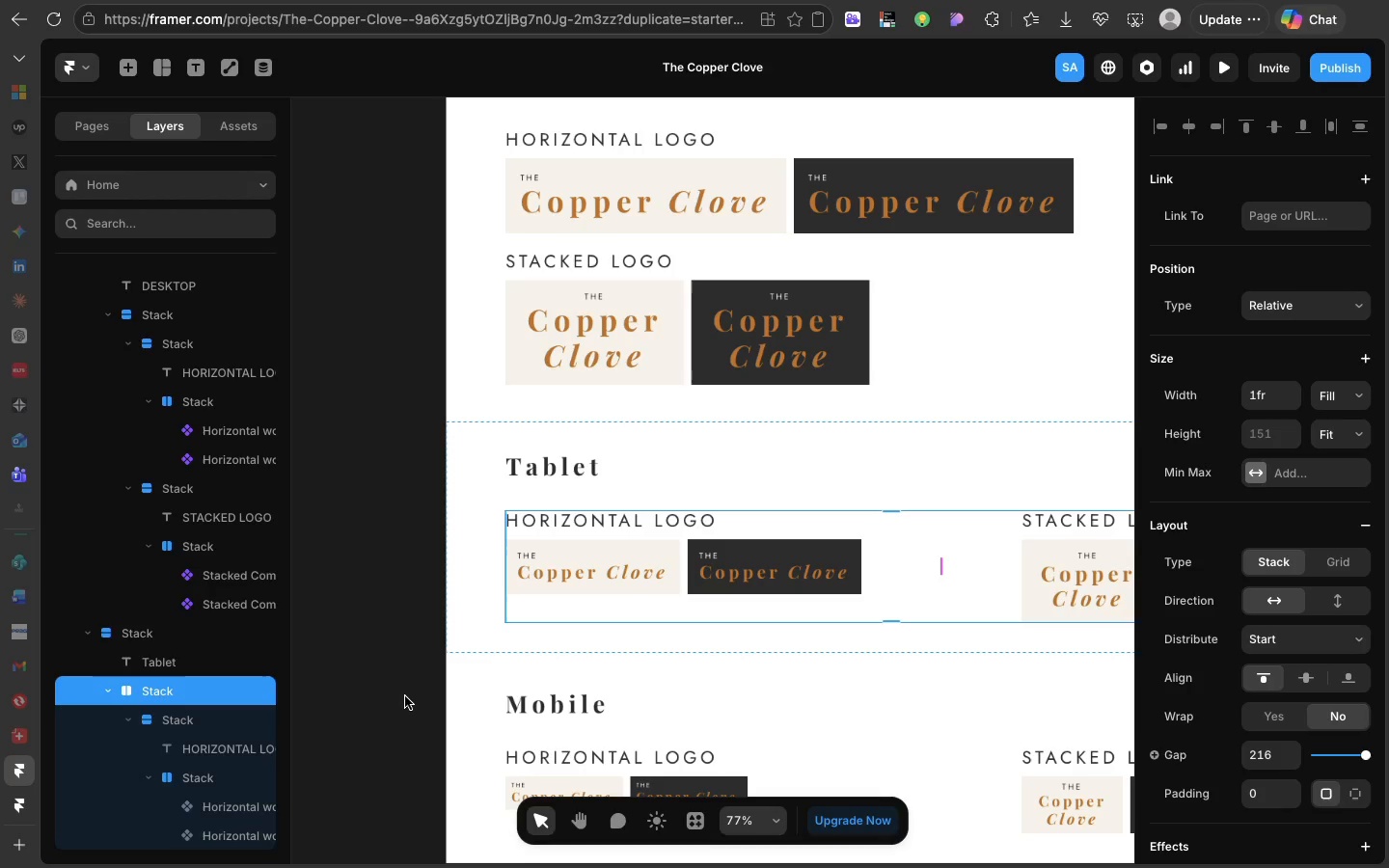 
scroll: coordinate [406, 681], scroll_direction: down, amount: 24.0
 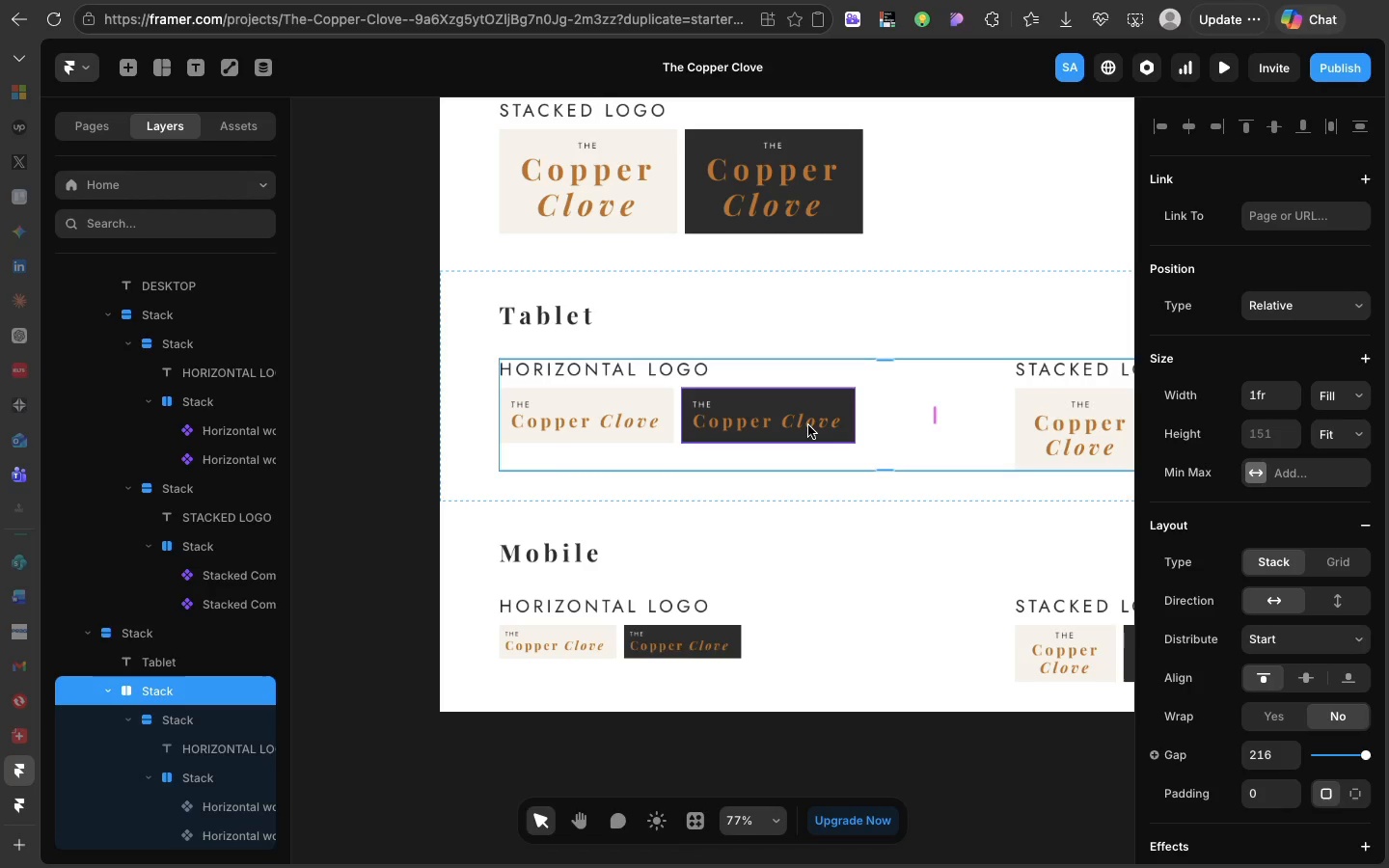 
wait(39.14)
 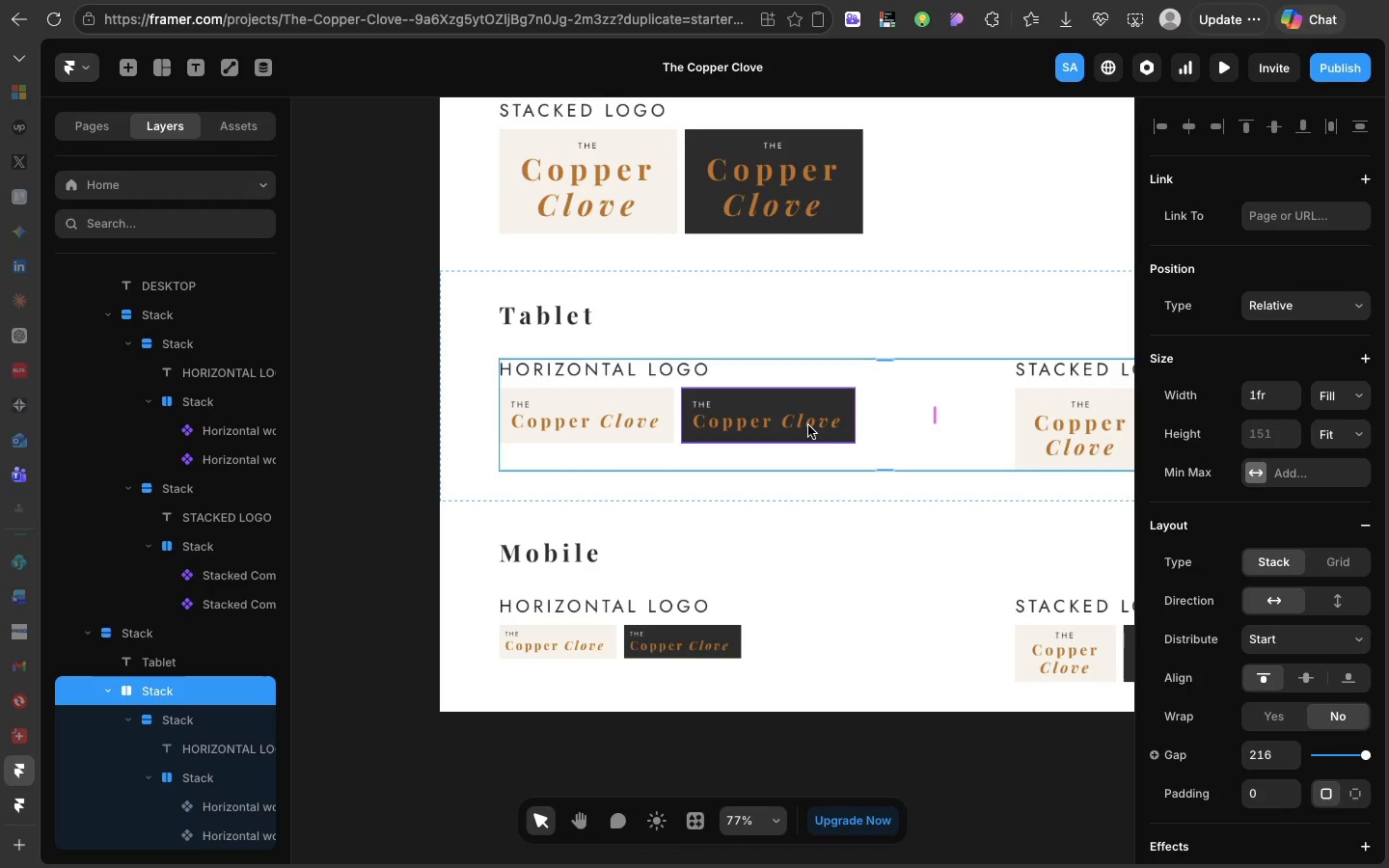 
scroll: coordinate [808, 425], scroll_direction: down, amount: 12.0
 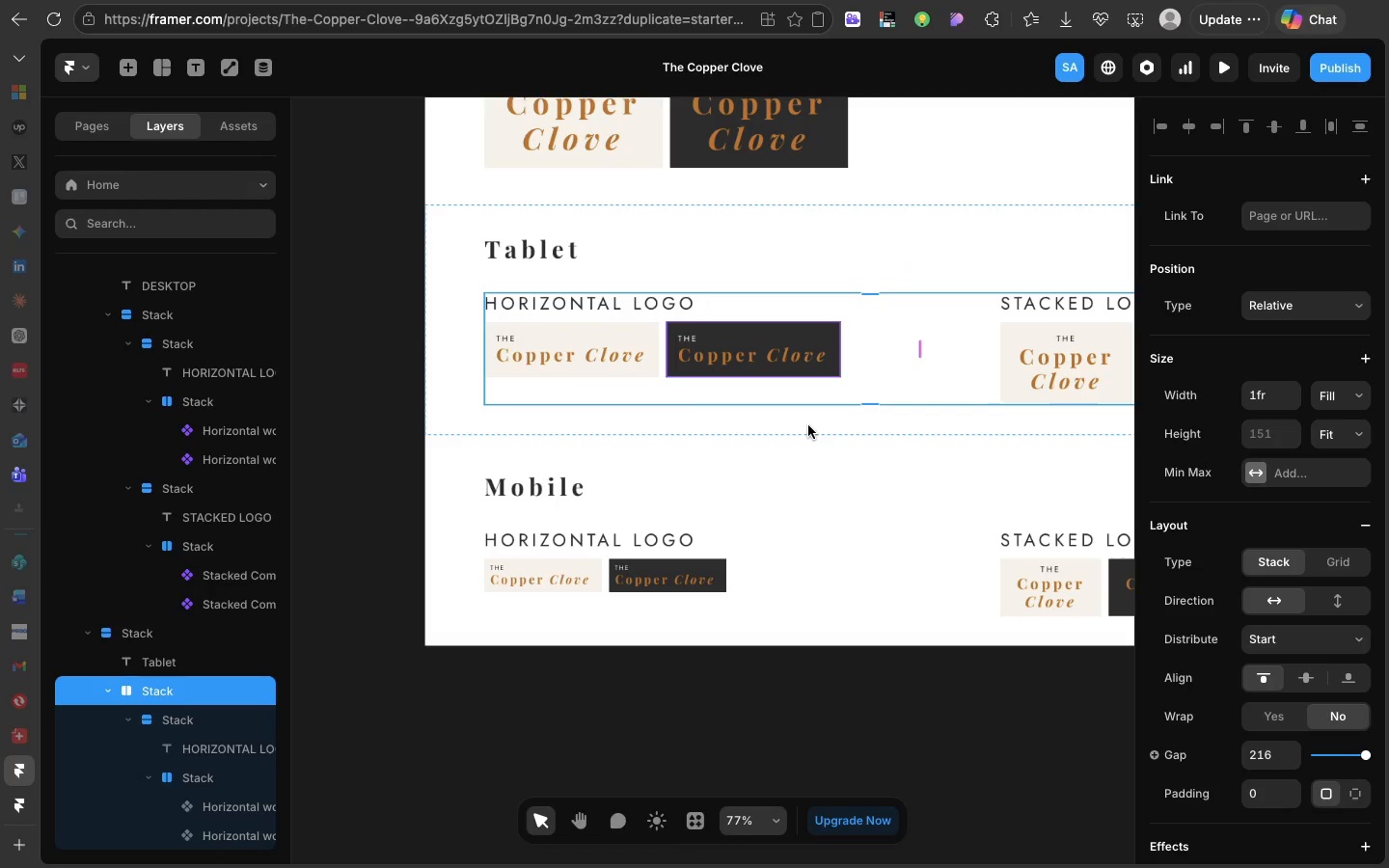 
wait(10.23)
 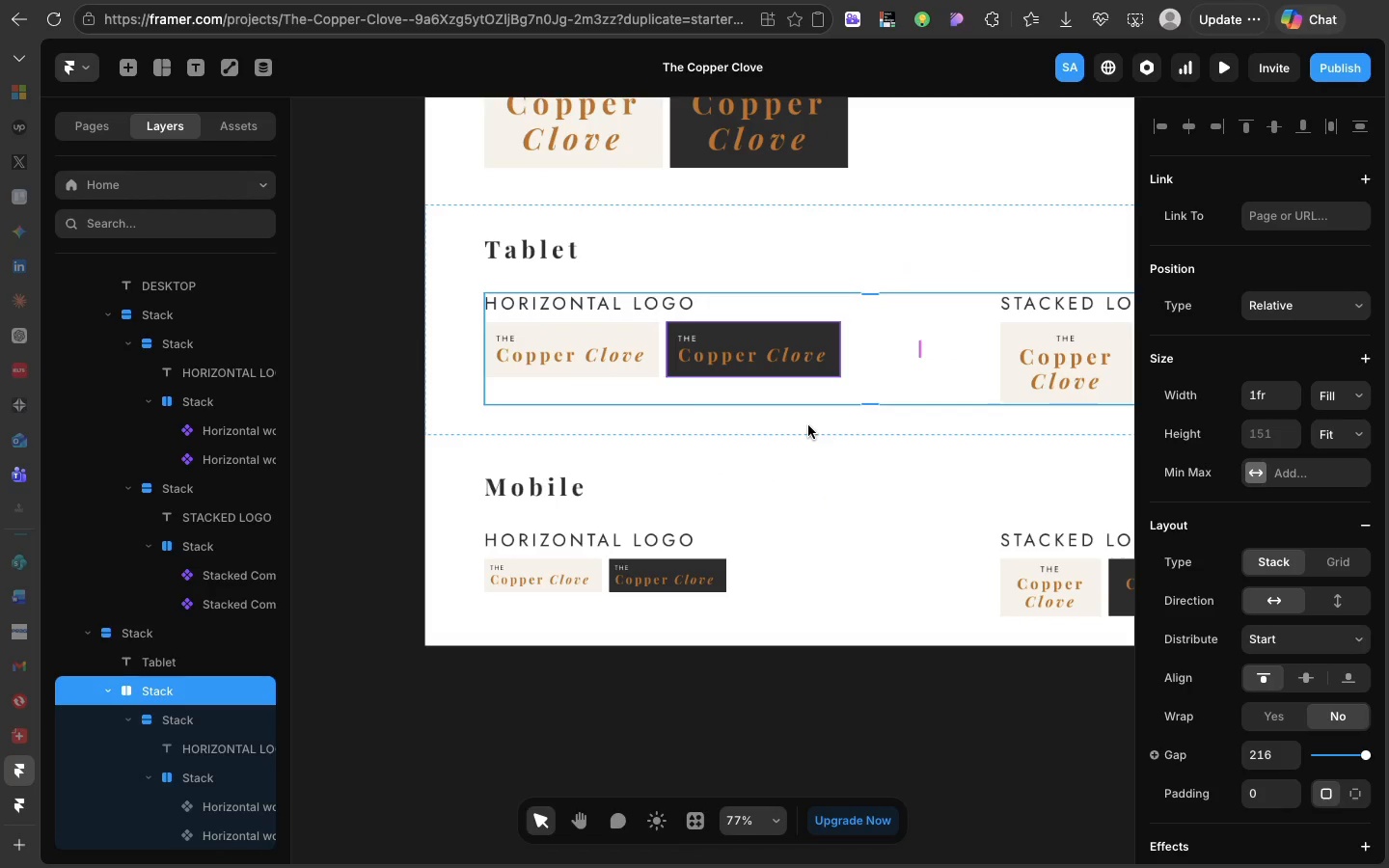 
scroll: coordinate [808, 425], scroll_direction: down, amount: 34.0